 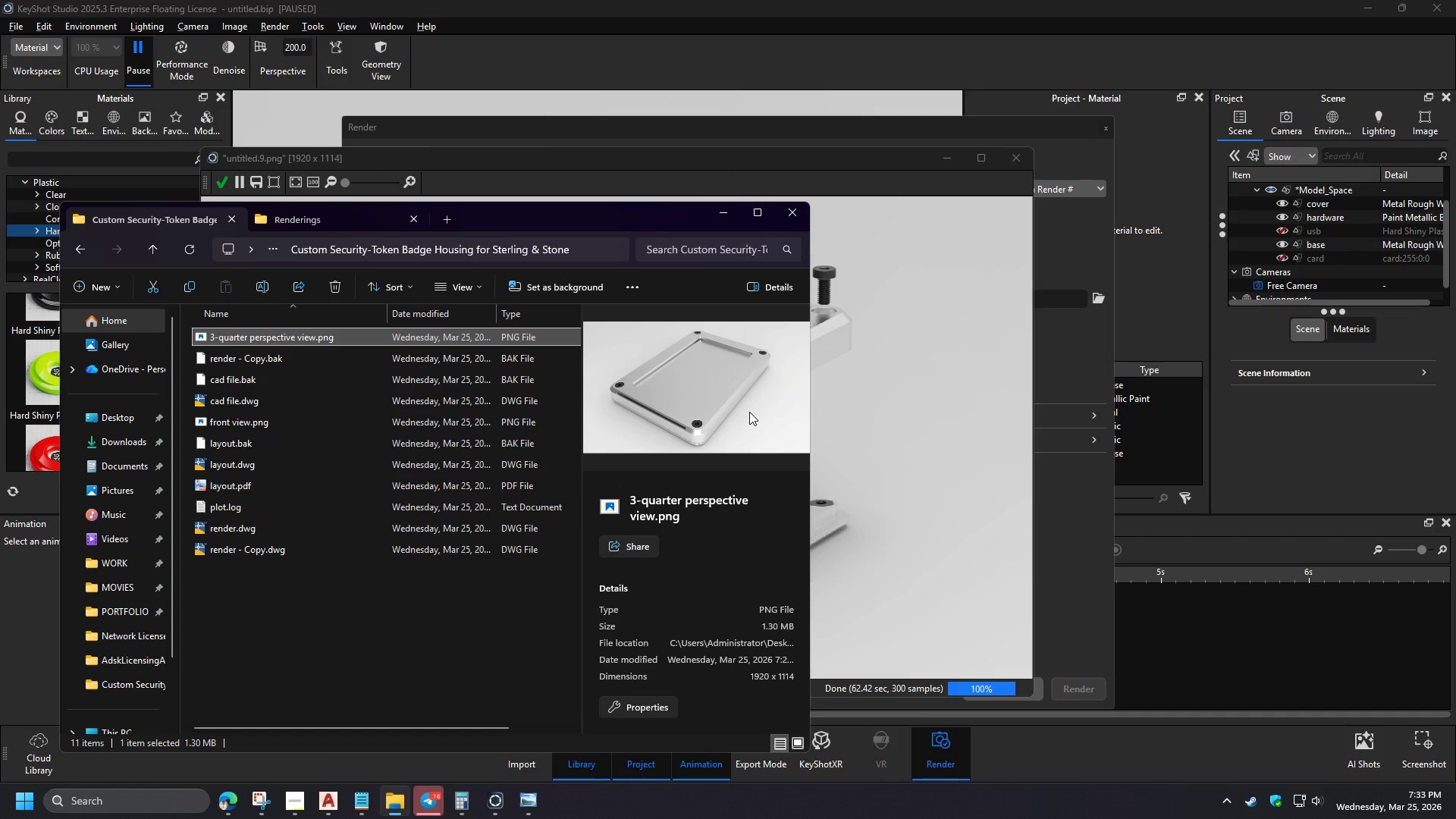 
left_click([318, 223])
 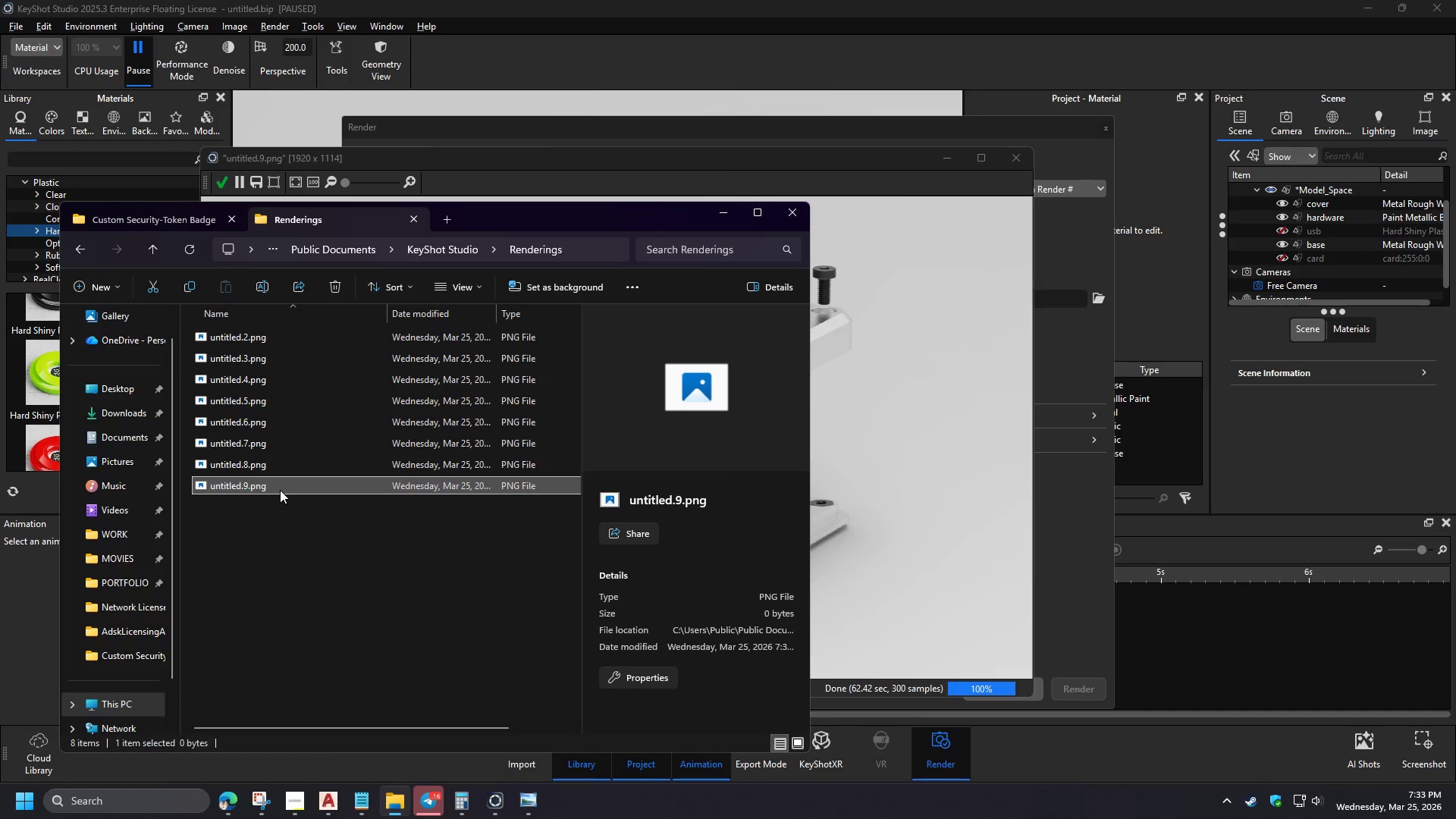 
hold_key(key=ControlLeft, duration=0.77)
 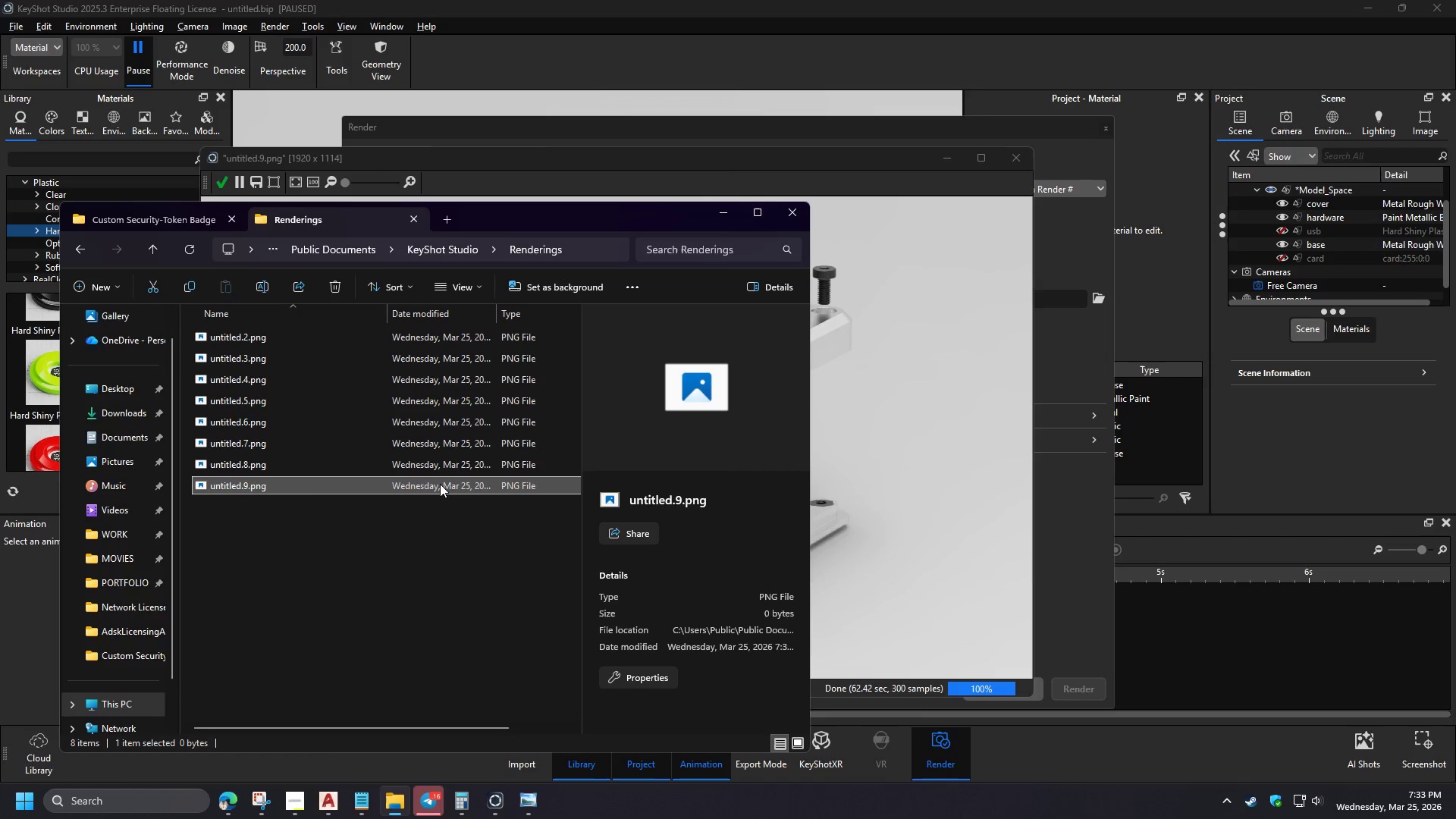 
left_click([945, 479])
 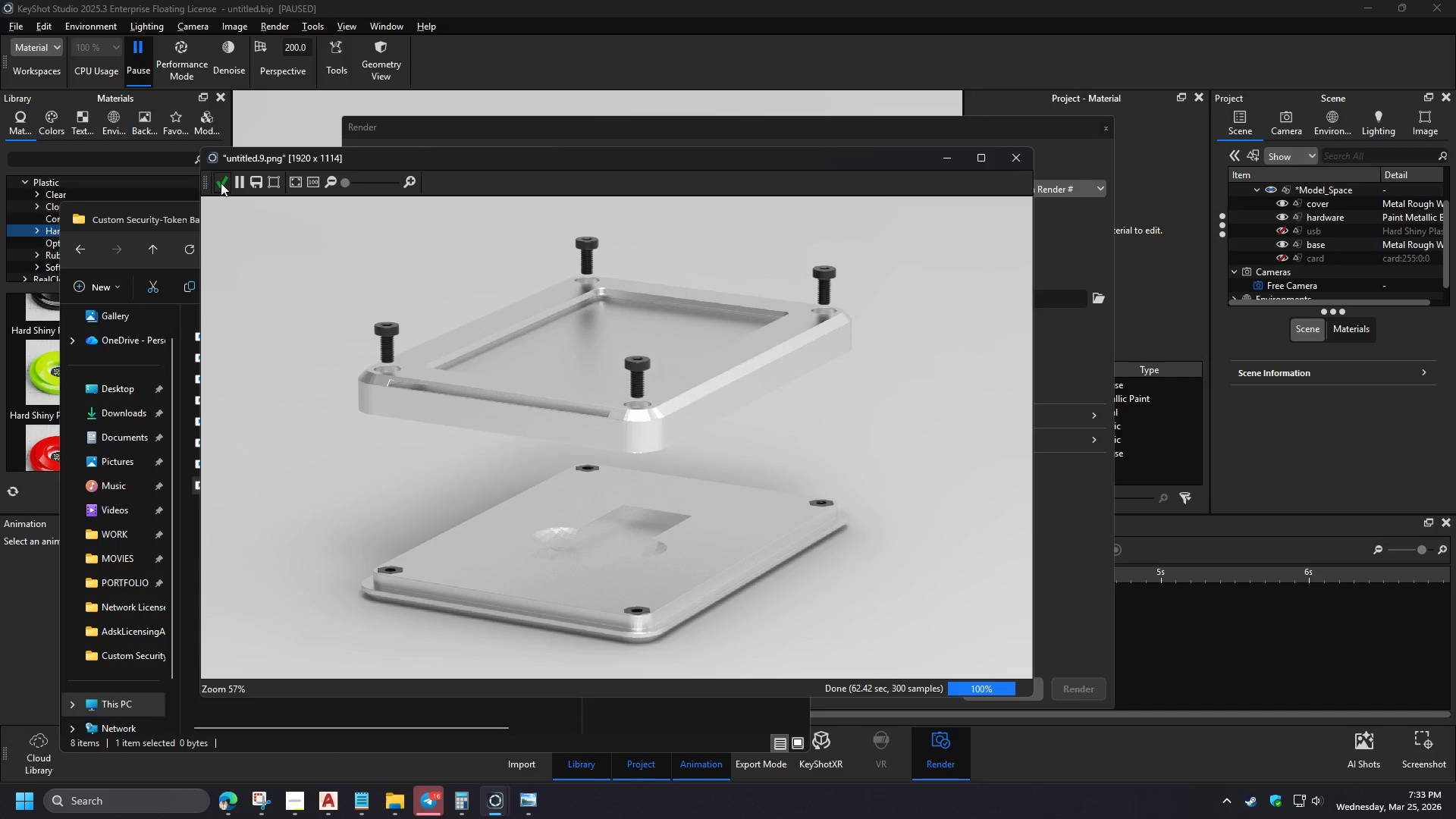 
left_click([221, 183])
 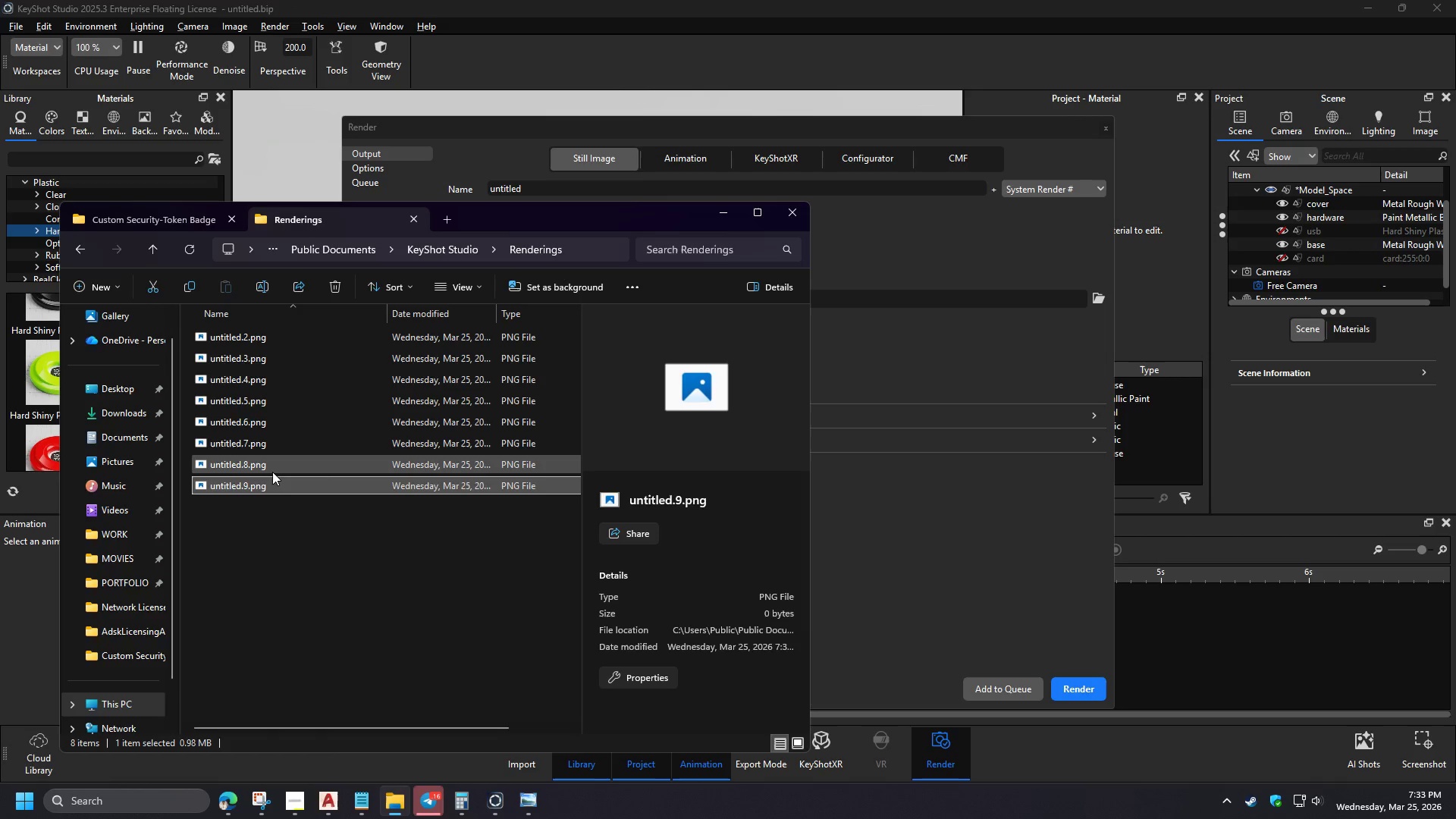 
double_click([268, 483])
 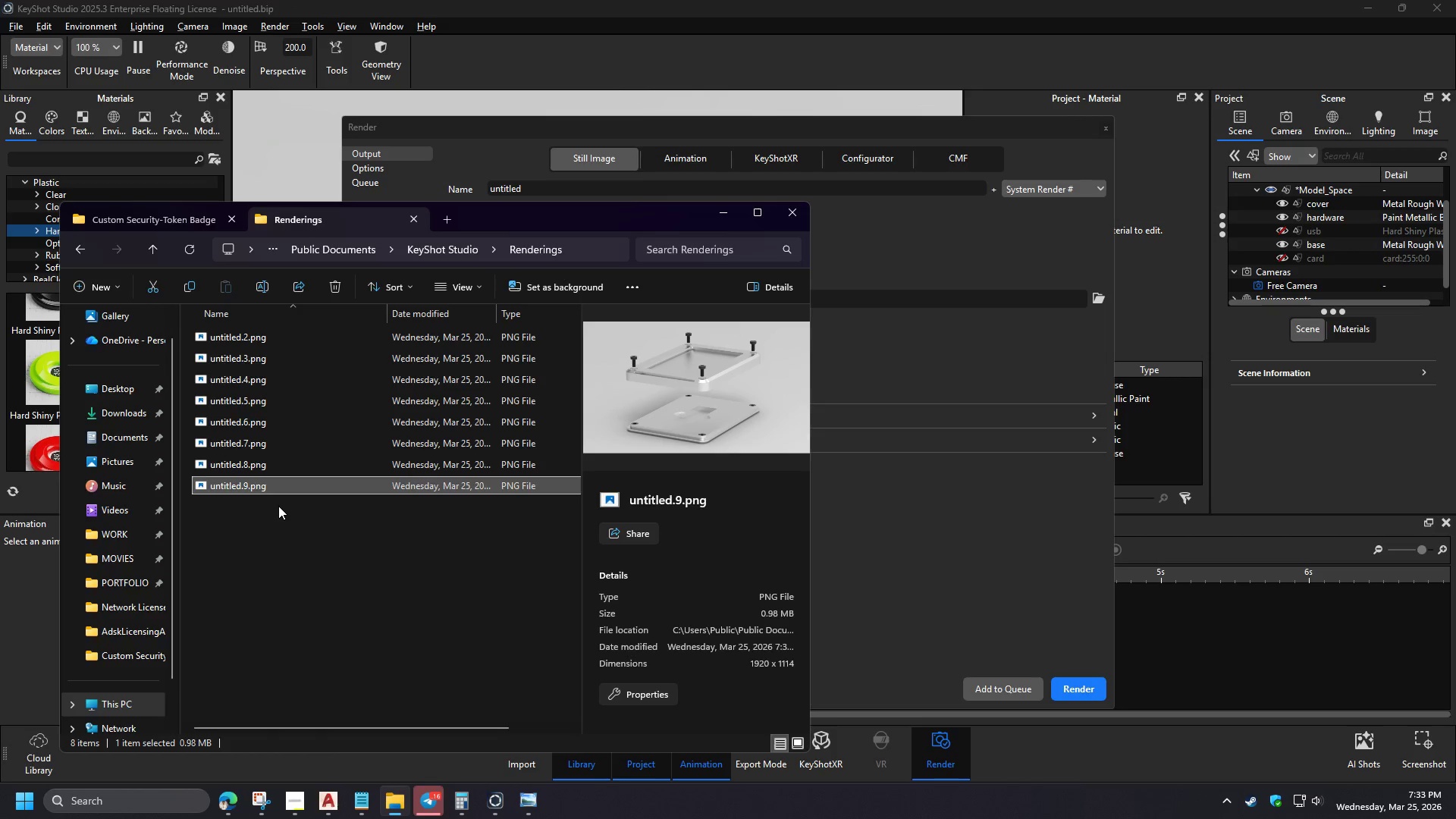 
key(Control+C)
 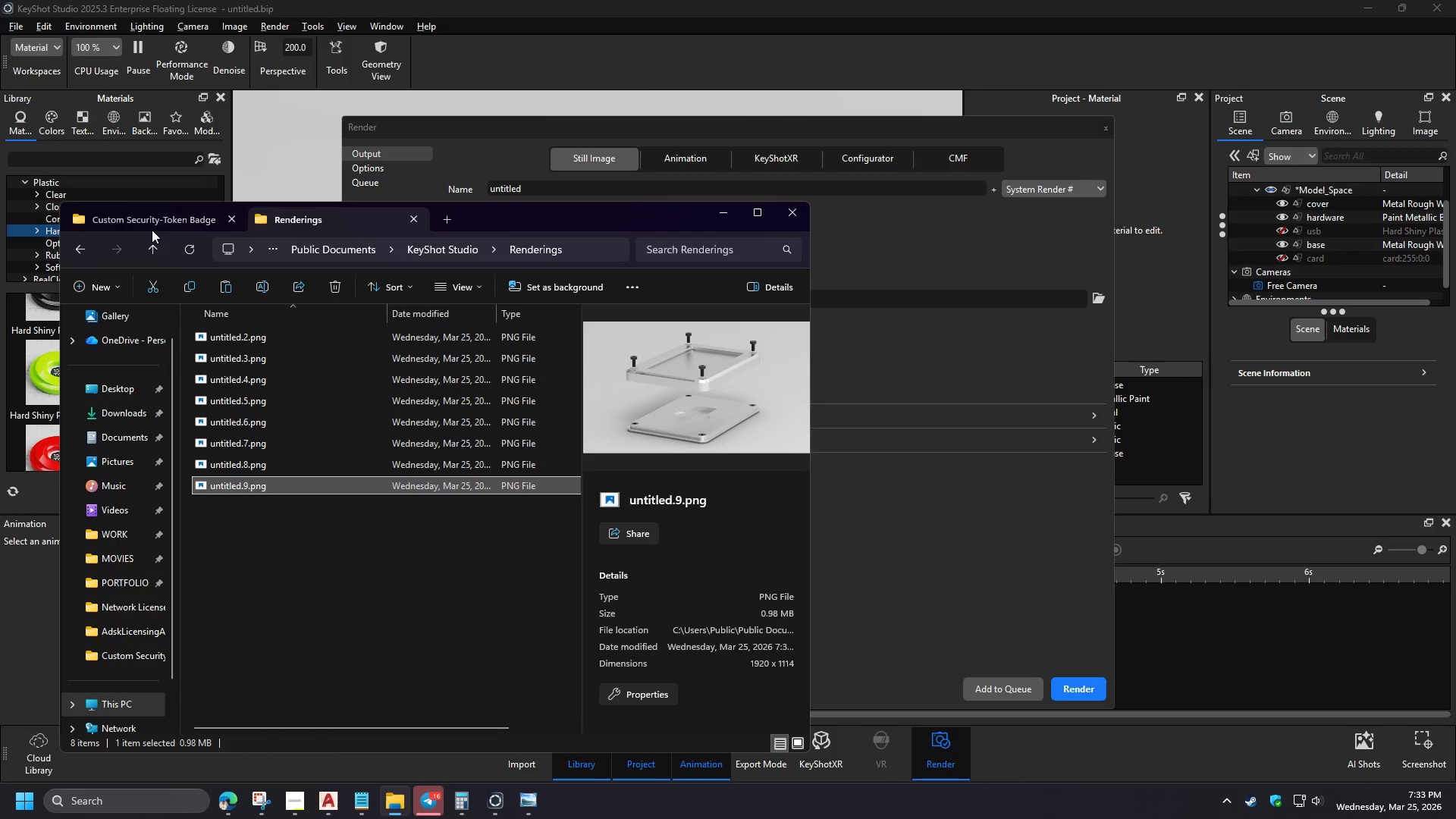 
left_click([150, 224])
 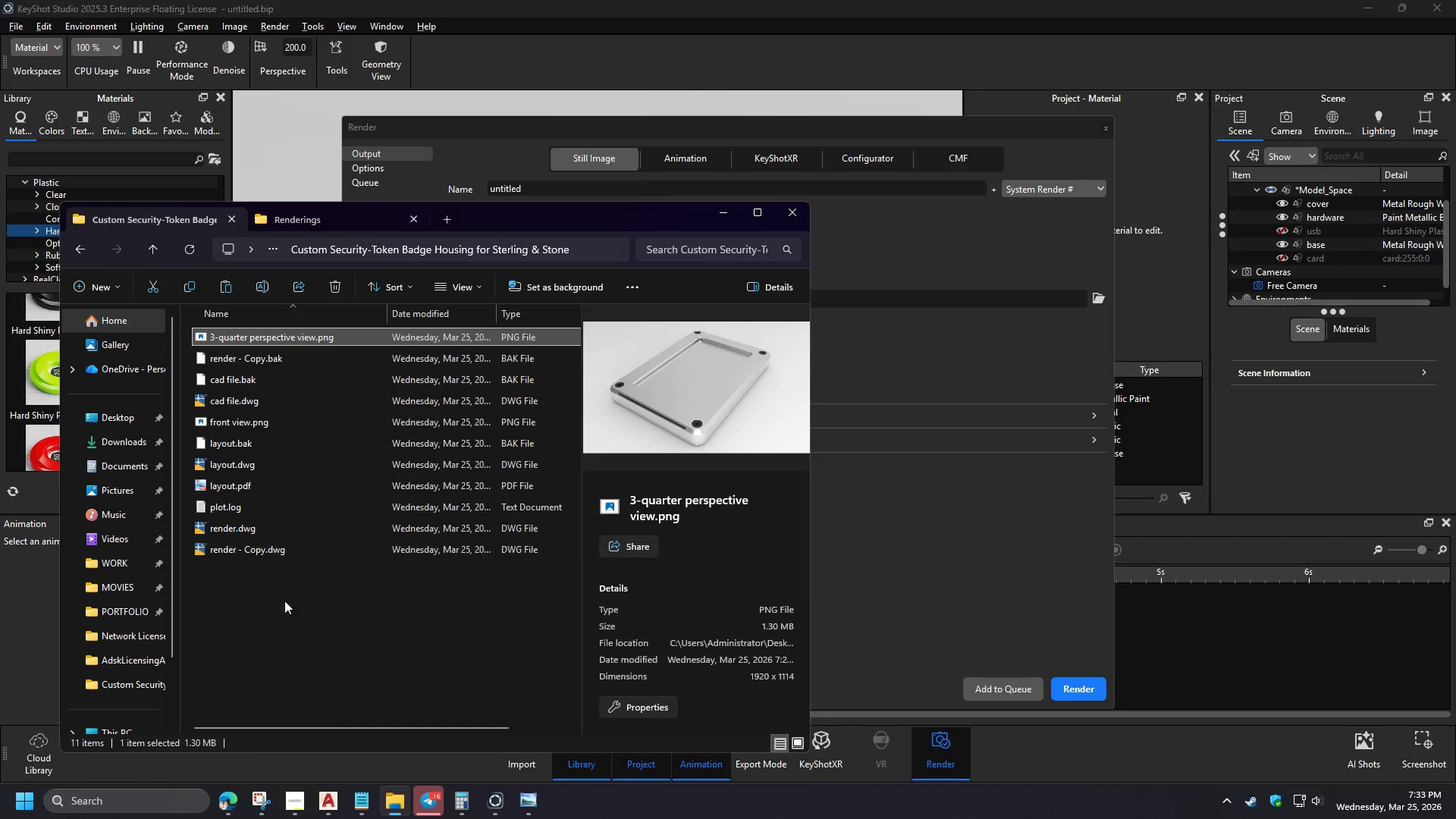 
left_click([274, 643])
 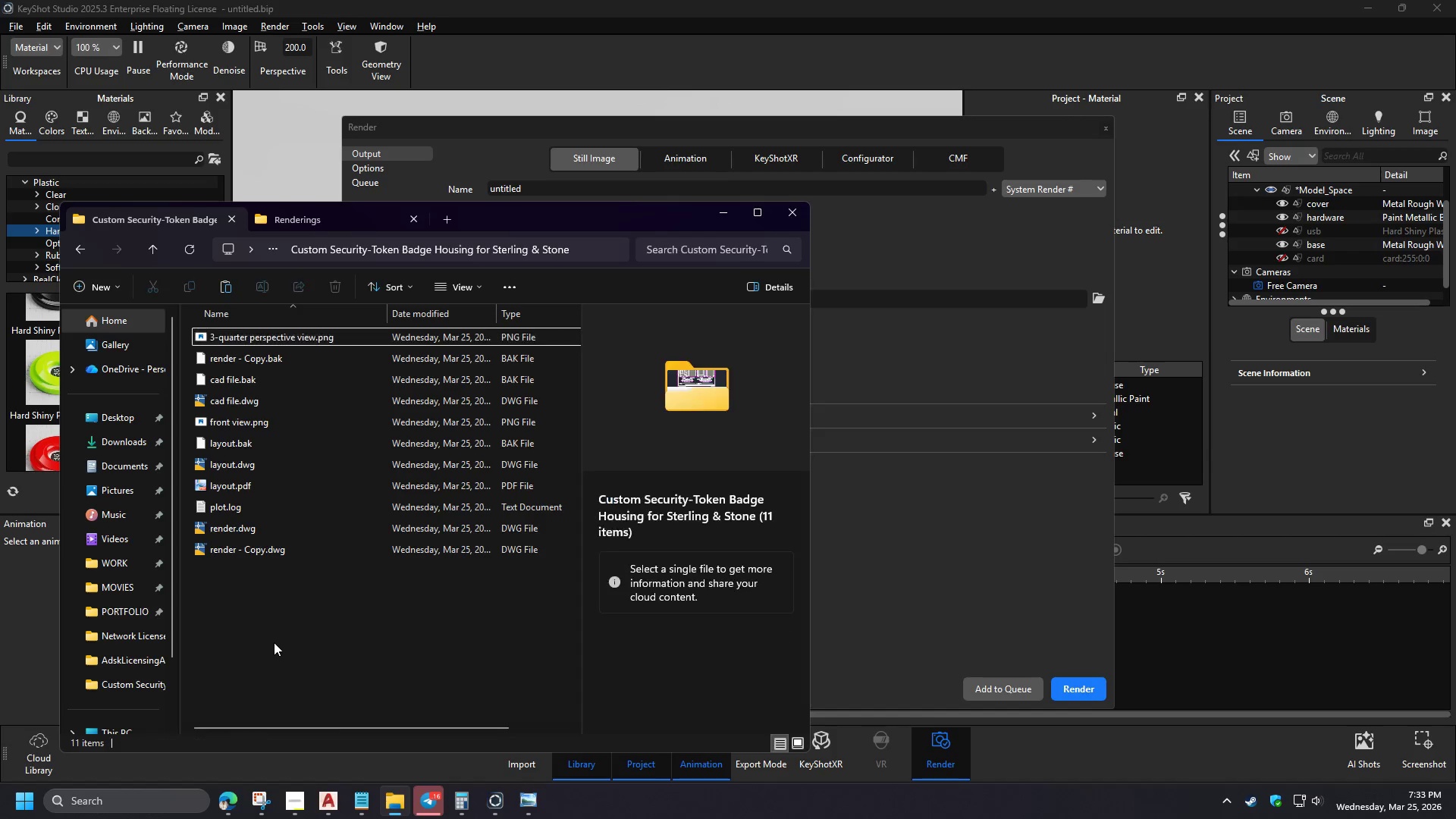 
key(Control+V)
 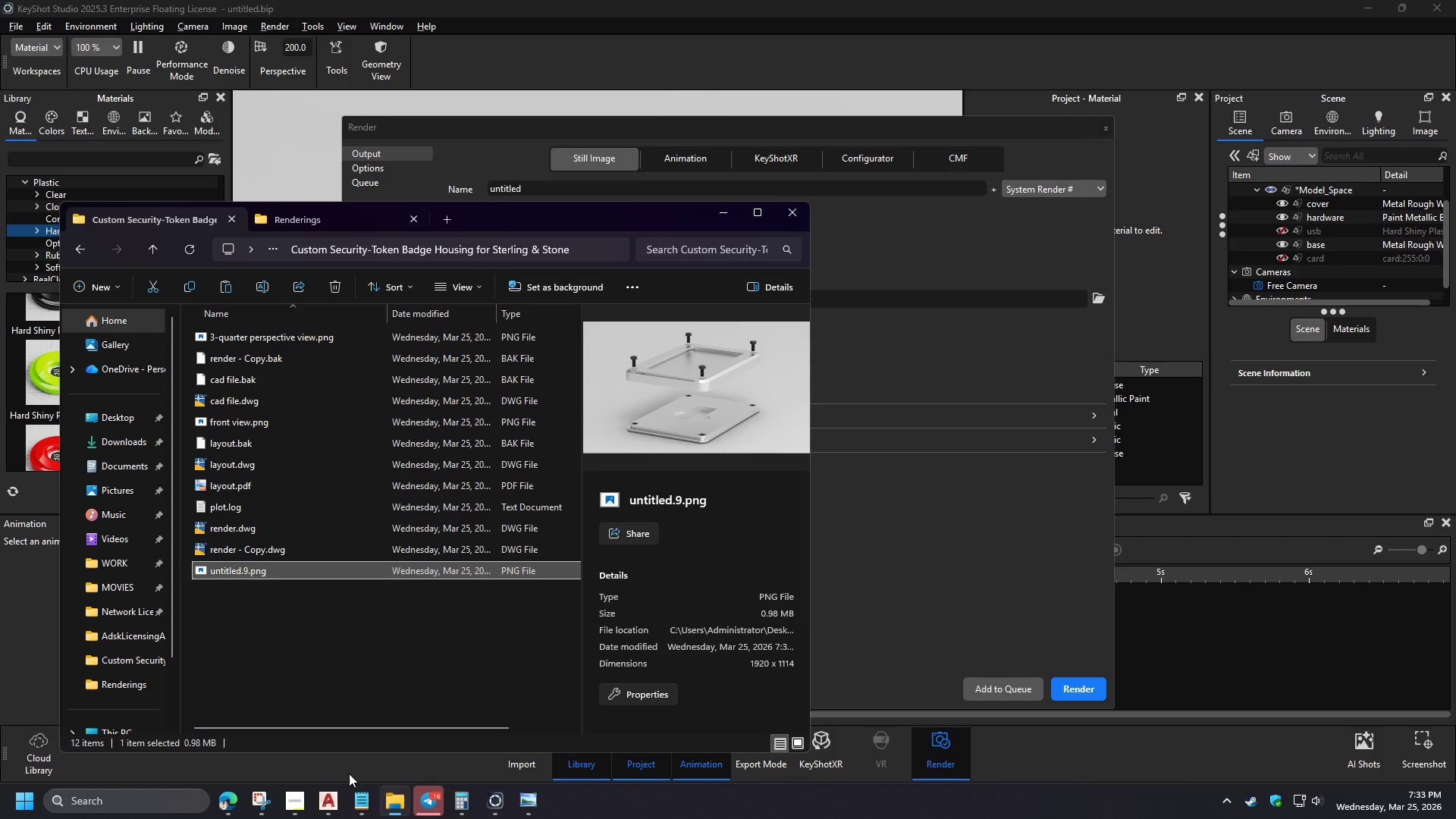 
left_click([306, 803])